 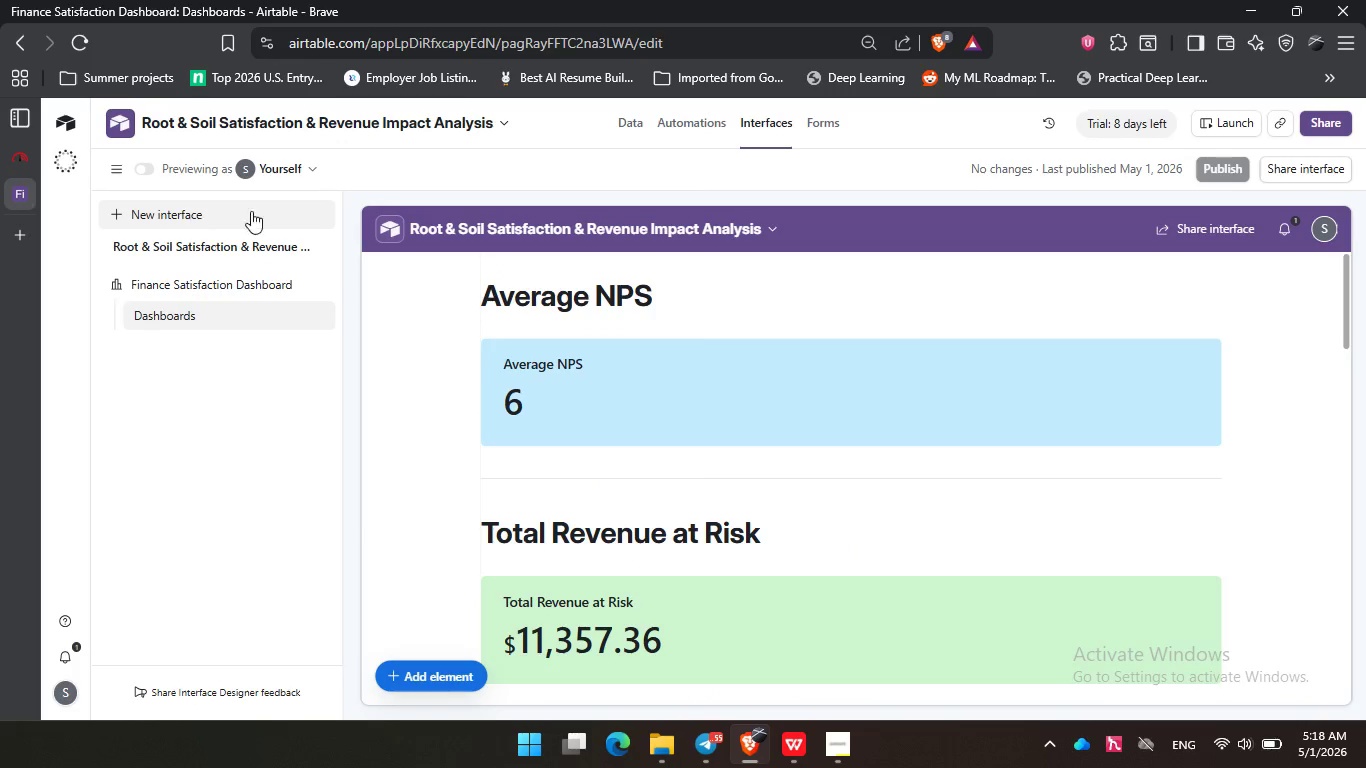 
left_click([429, 354])
 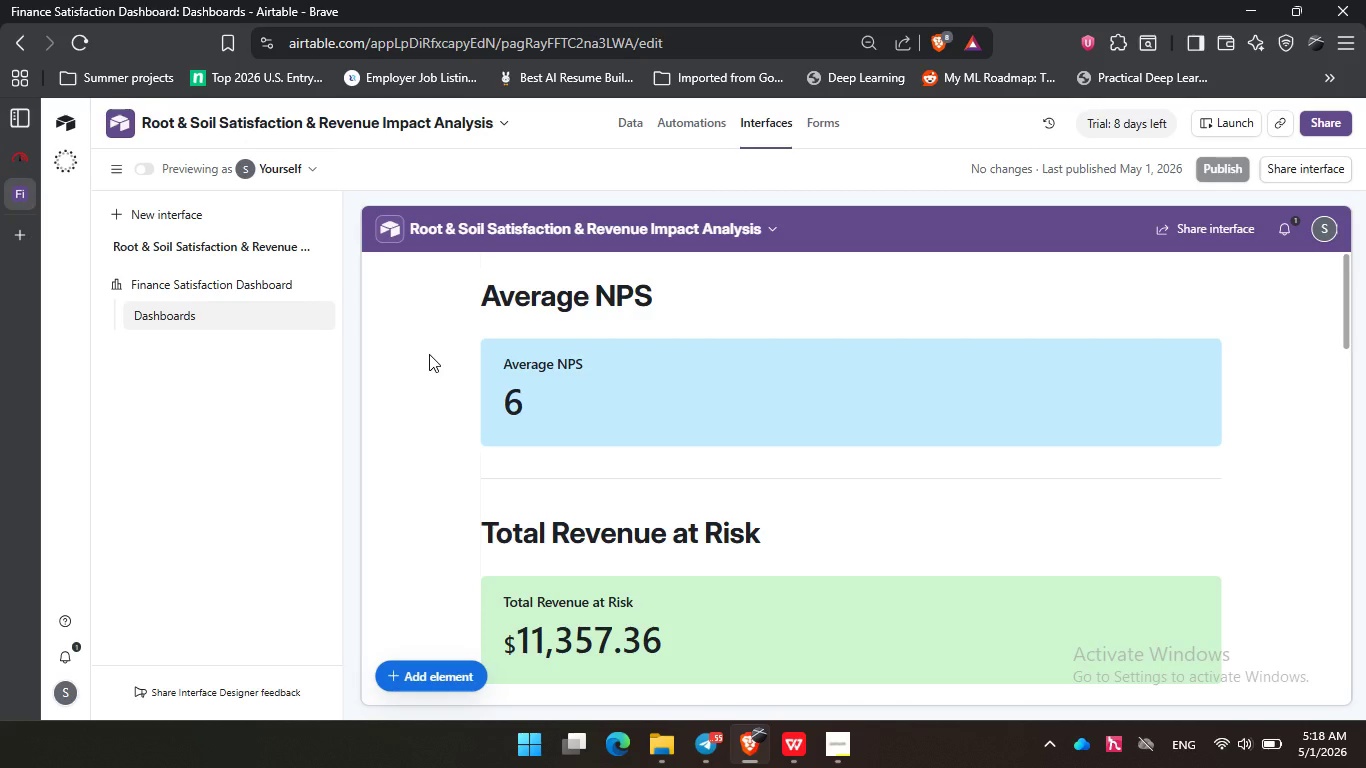 
wait(13.05)
 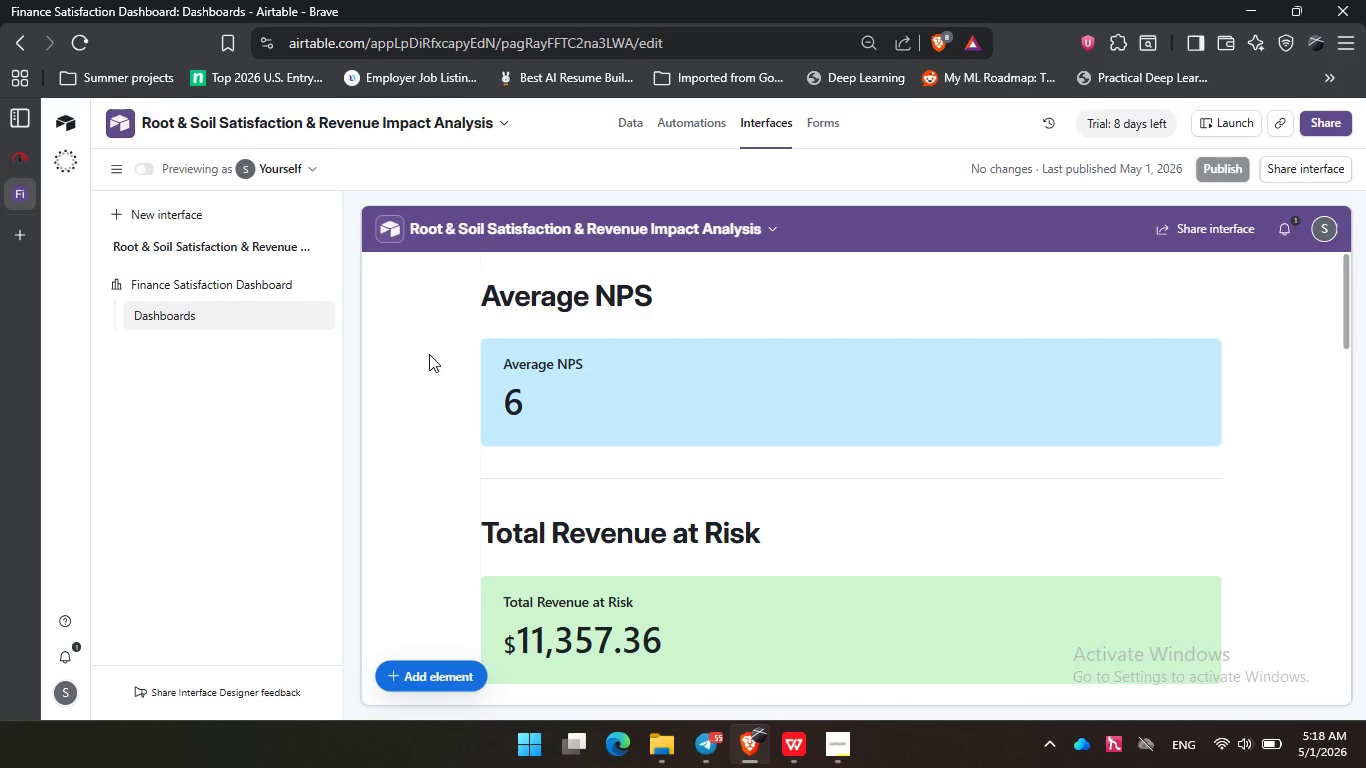 
left_click([432, 339])
 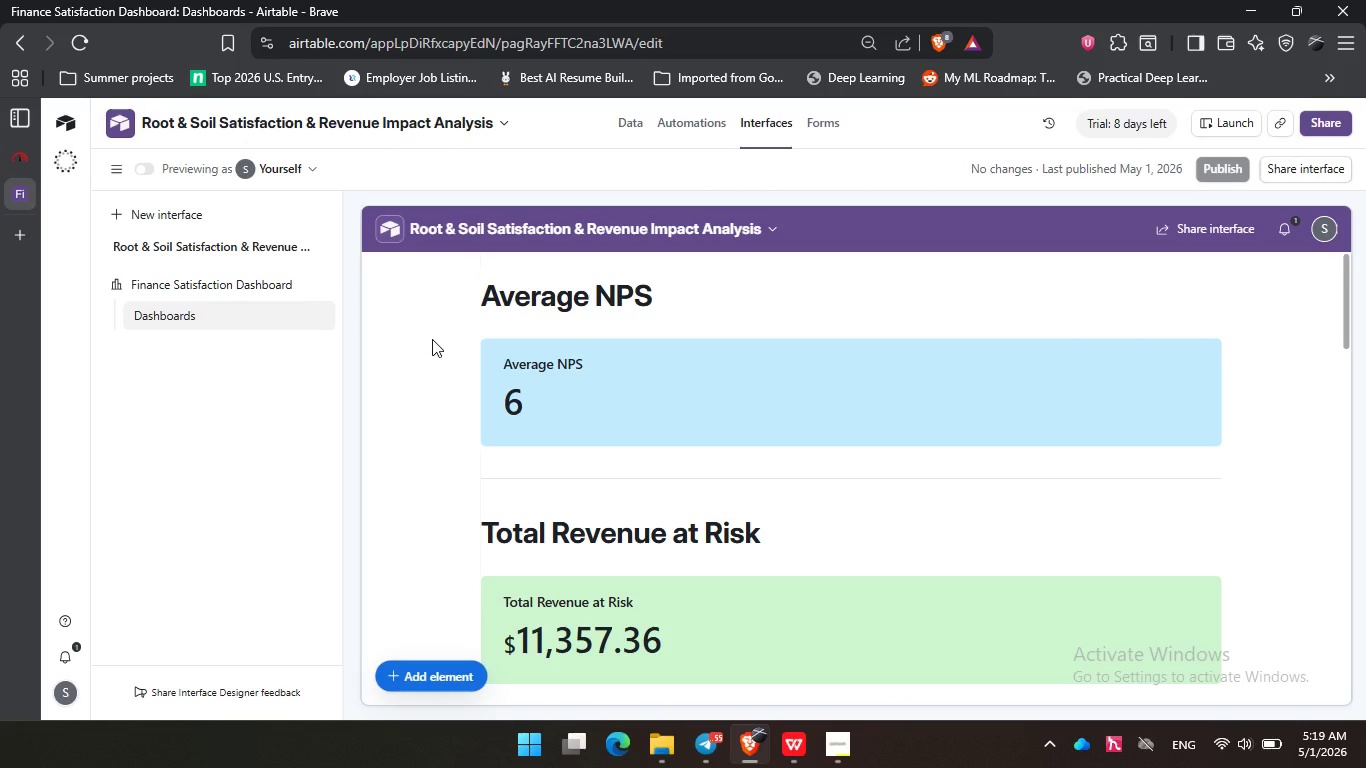 
wait(7.27)
 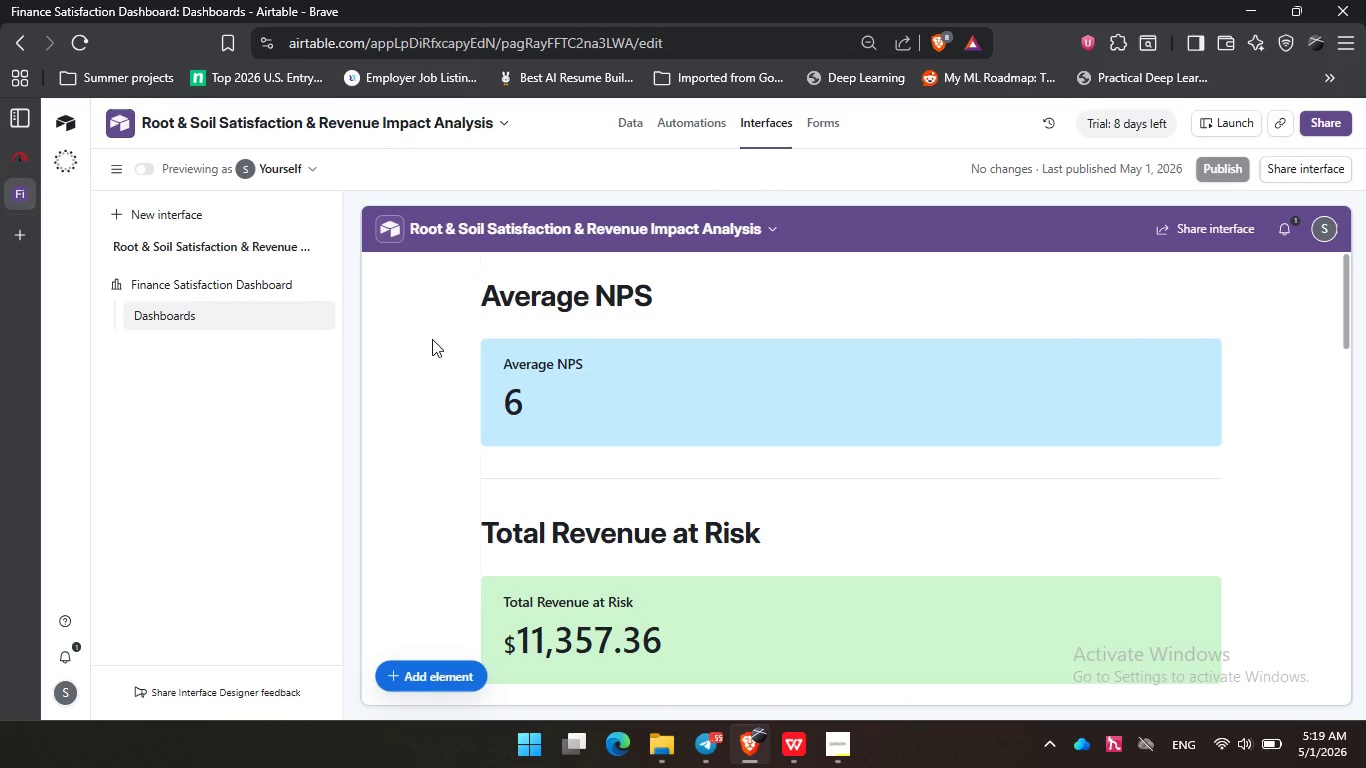 
scroll: coordinate [505, 385], scroll_direction: down, amount: 12.0
 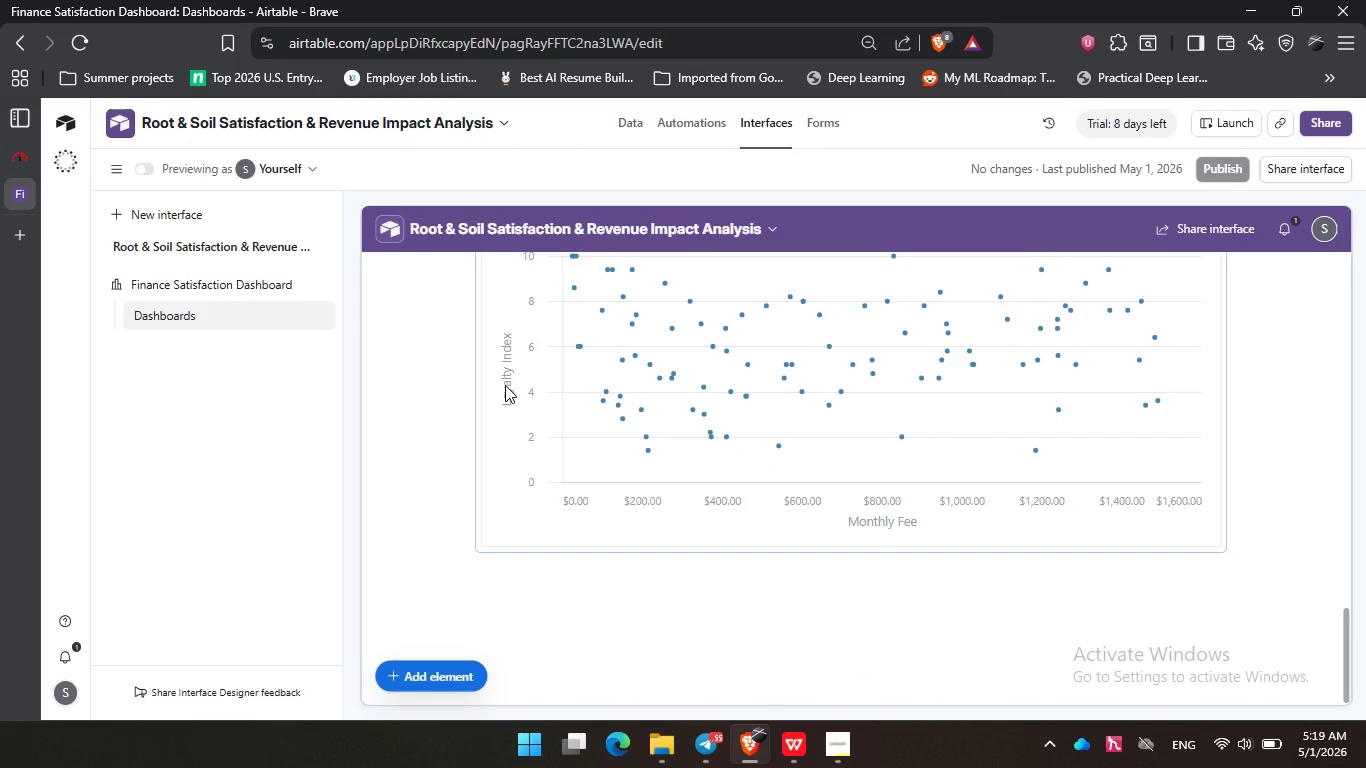 
scroll: coordinate [505, 385], scroll_direction: up, amount: 2.0
 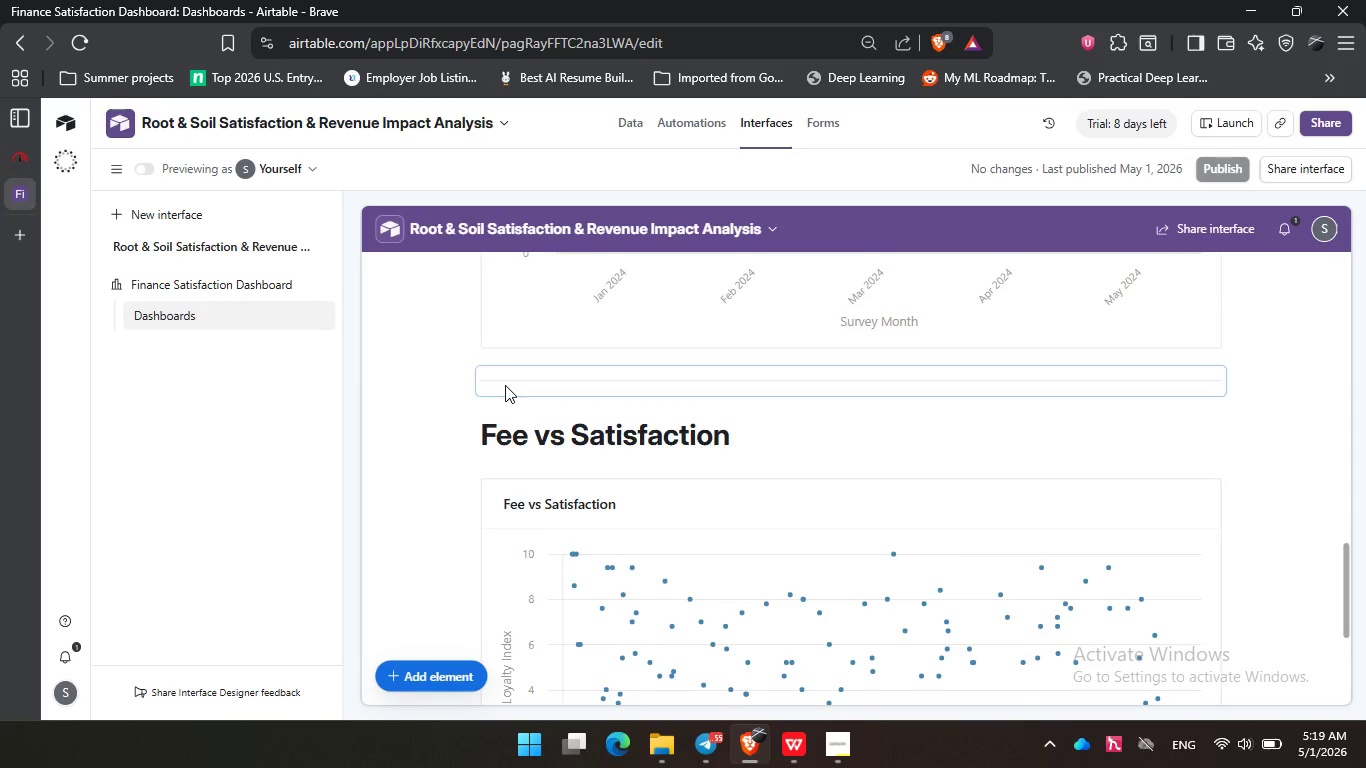 
scroll: coordinate [505, 385], scroll_direction: down, amount: 2.0
 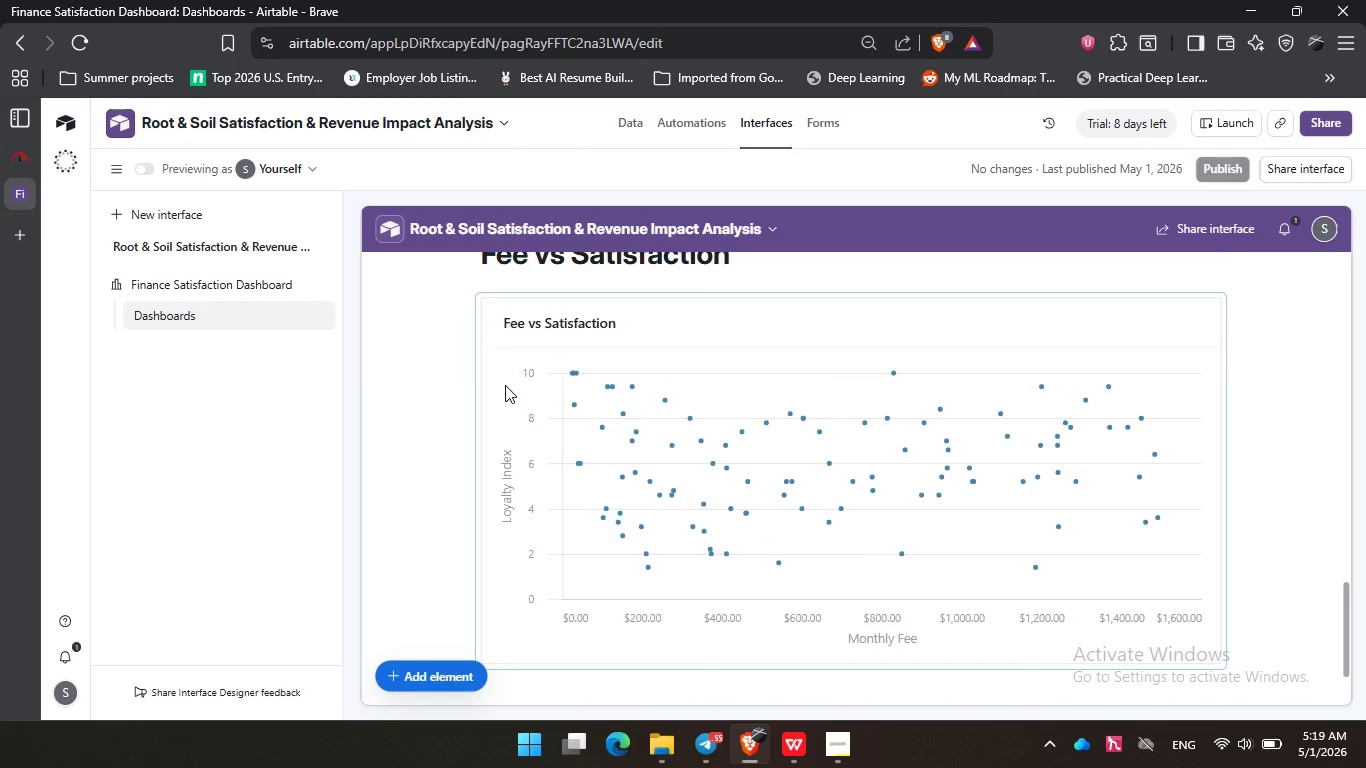 
left_click([463, 367])
 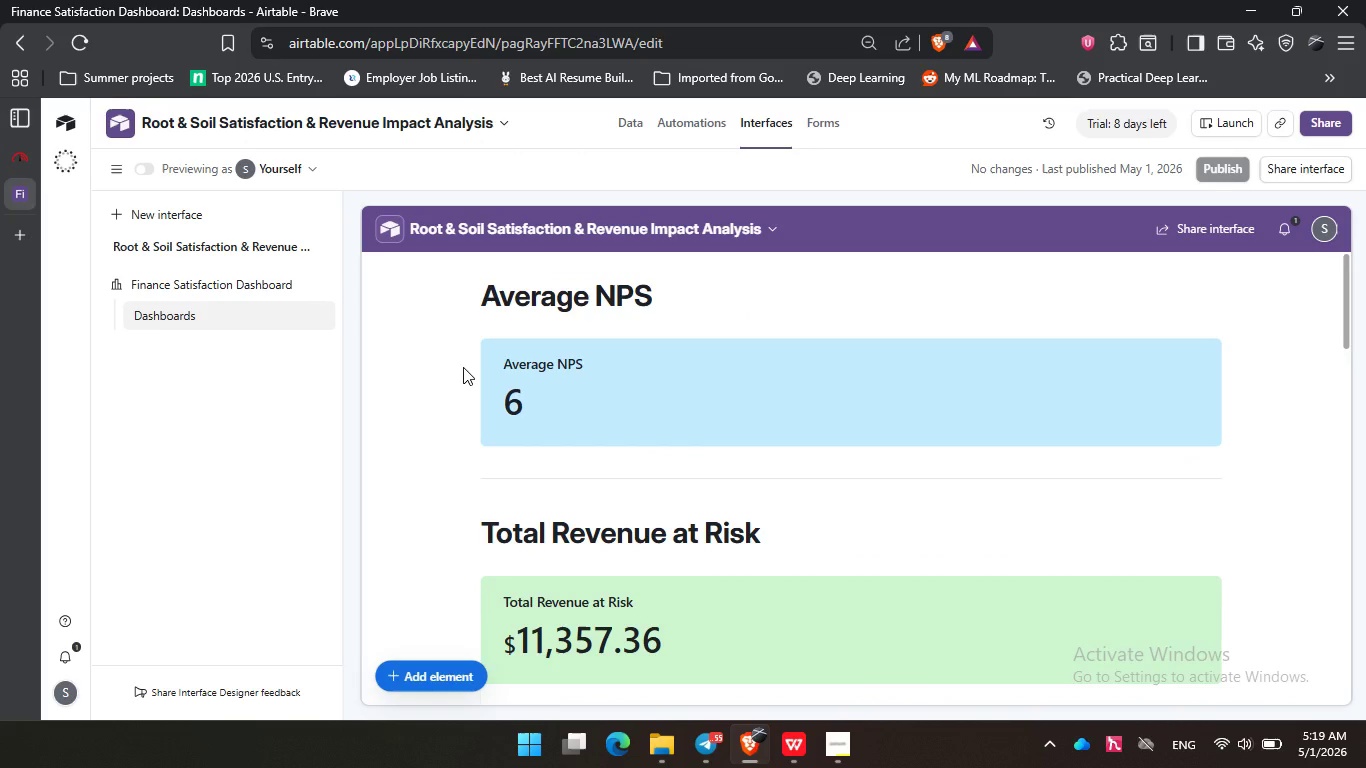 
scroll: coordinate [505, 385], scroll_direction: up, amount: 17.0
 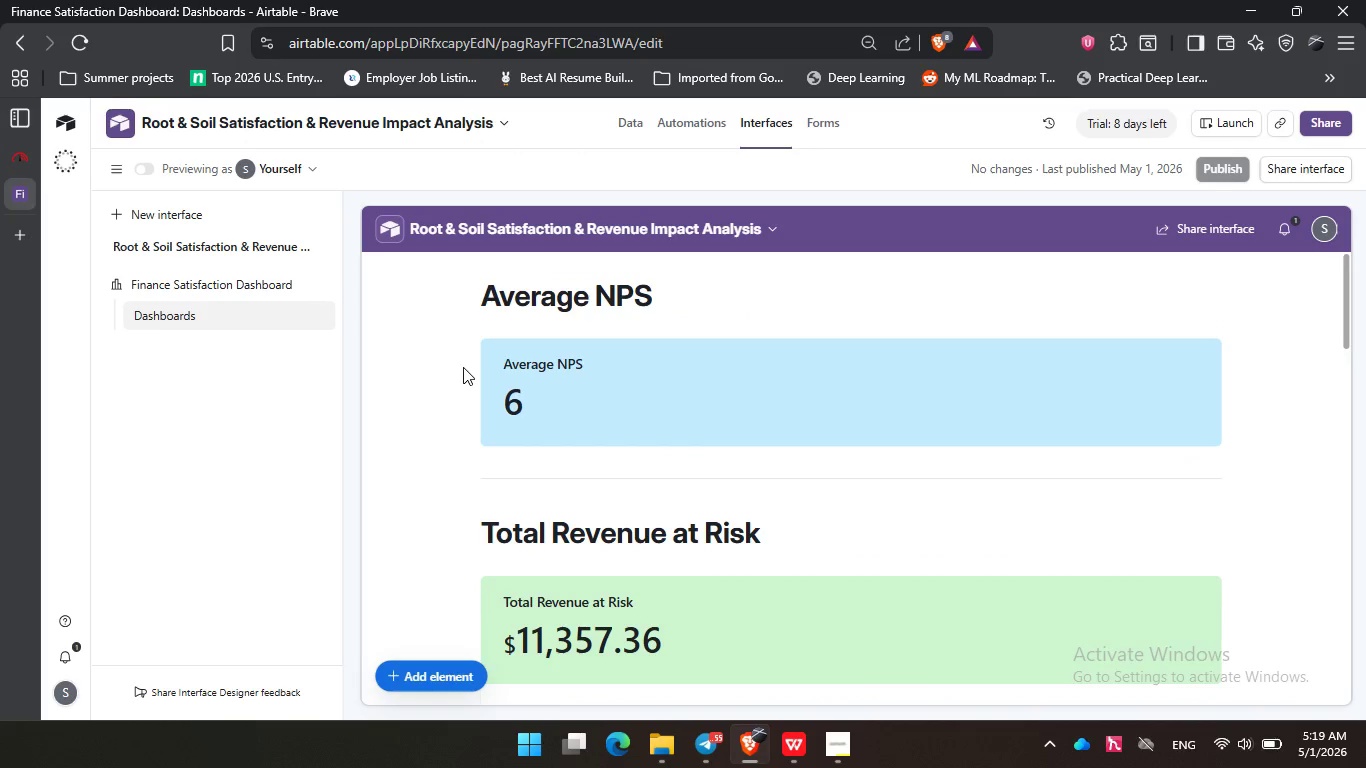 
wait(9.25)
 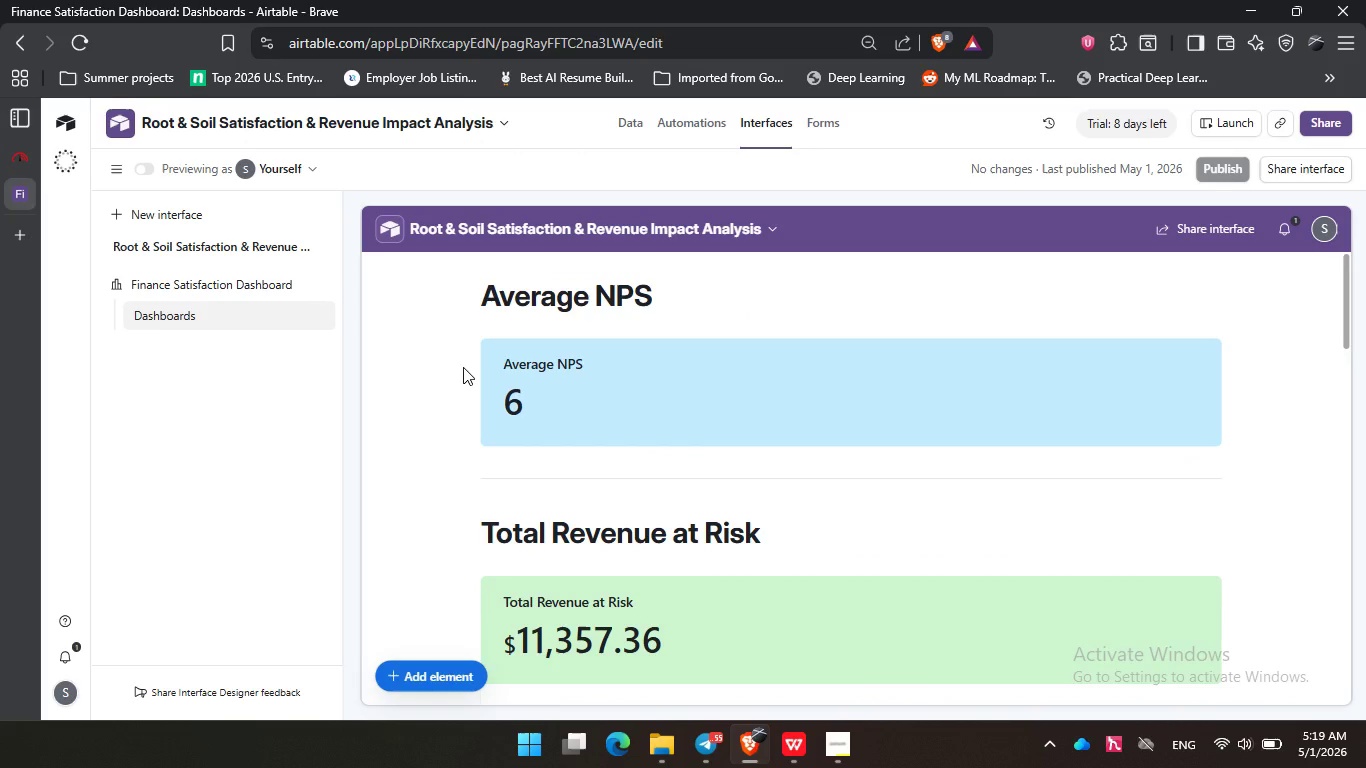 
double_click([451, 390])
 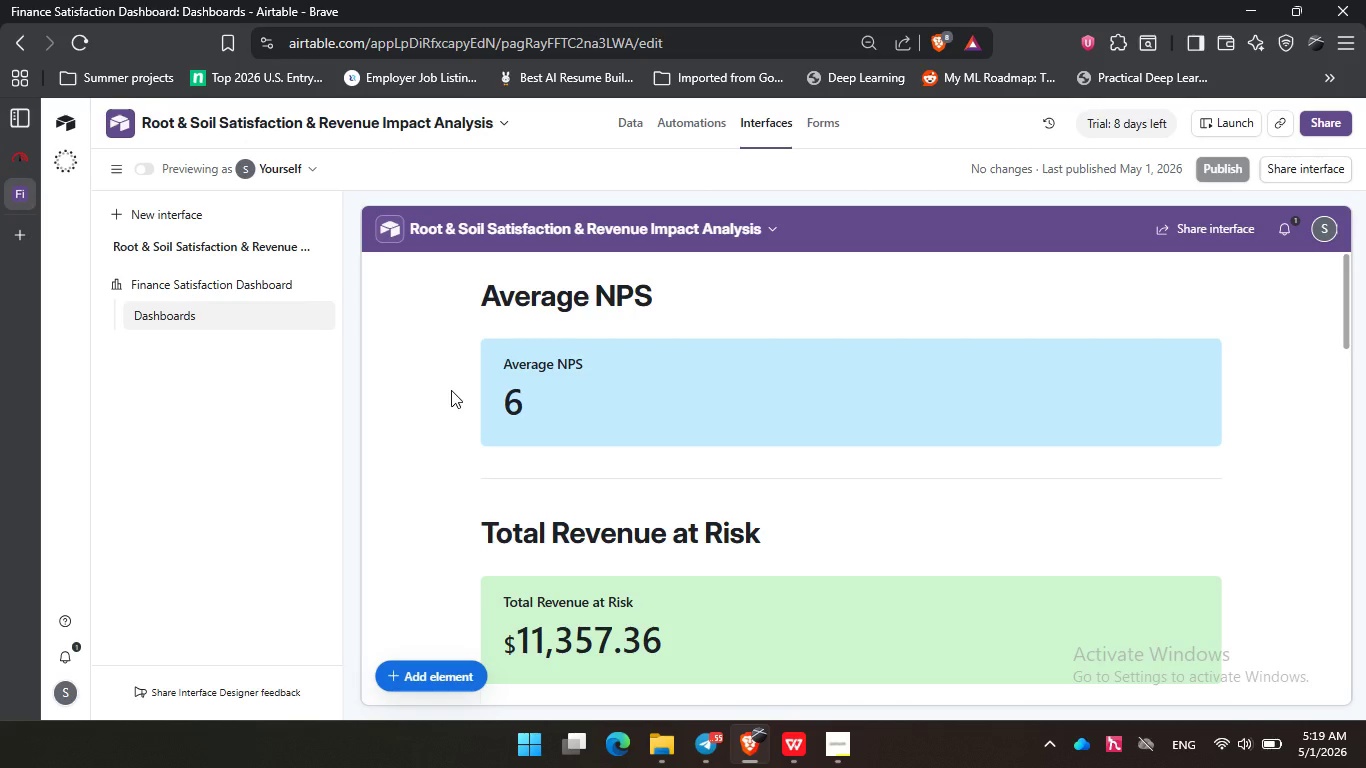 
wait(19.91)
 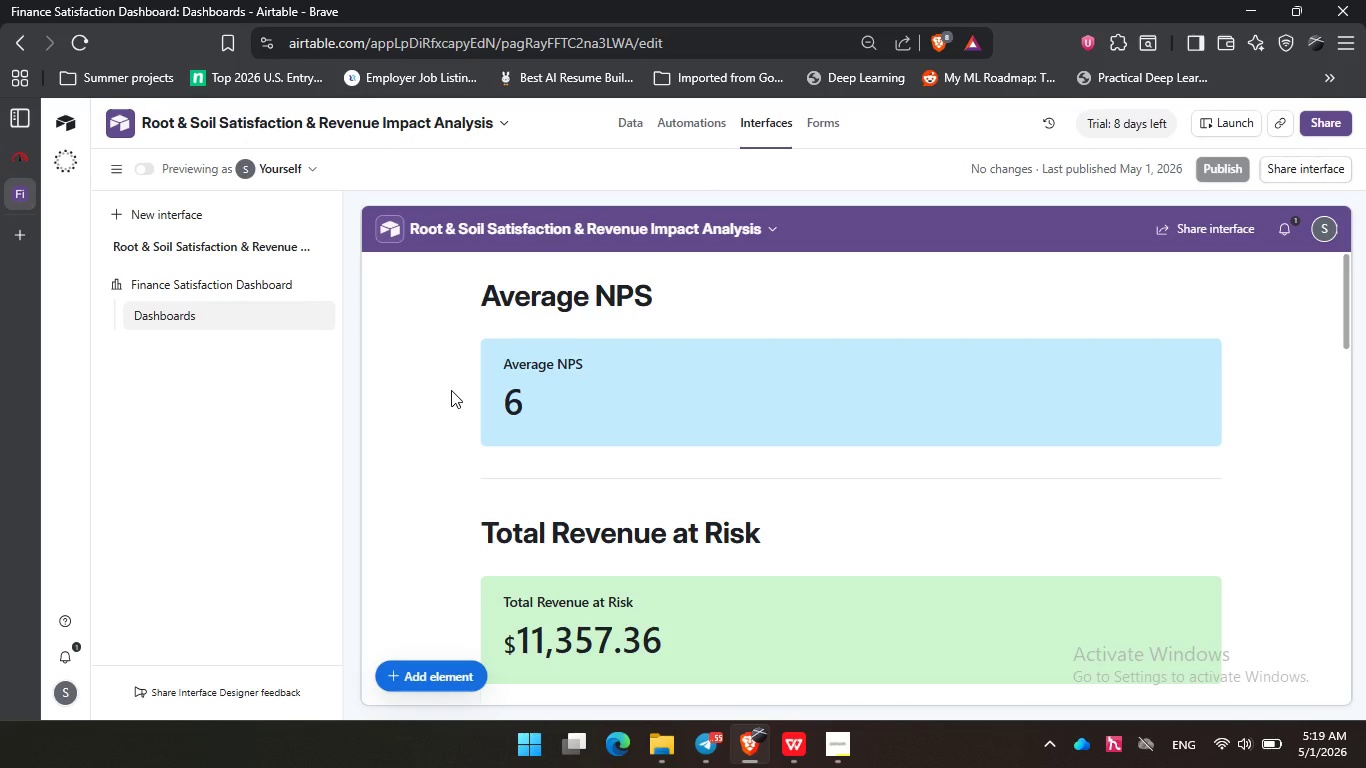 
left_click([450, 391])
 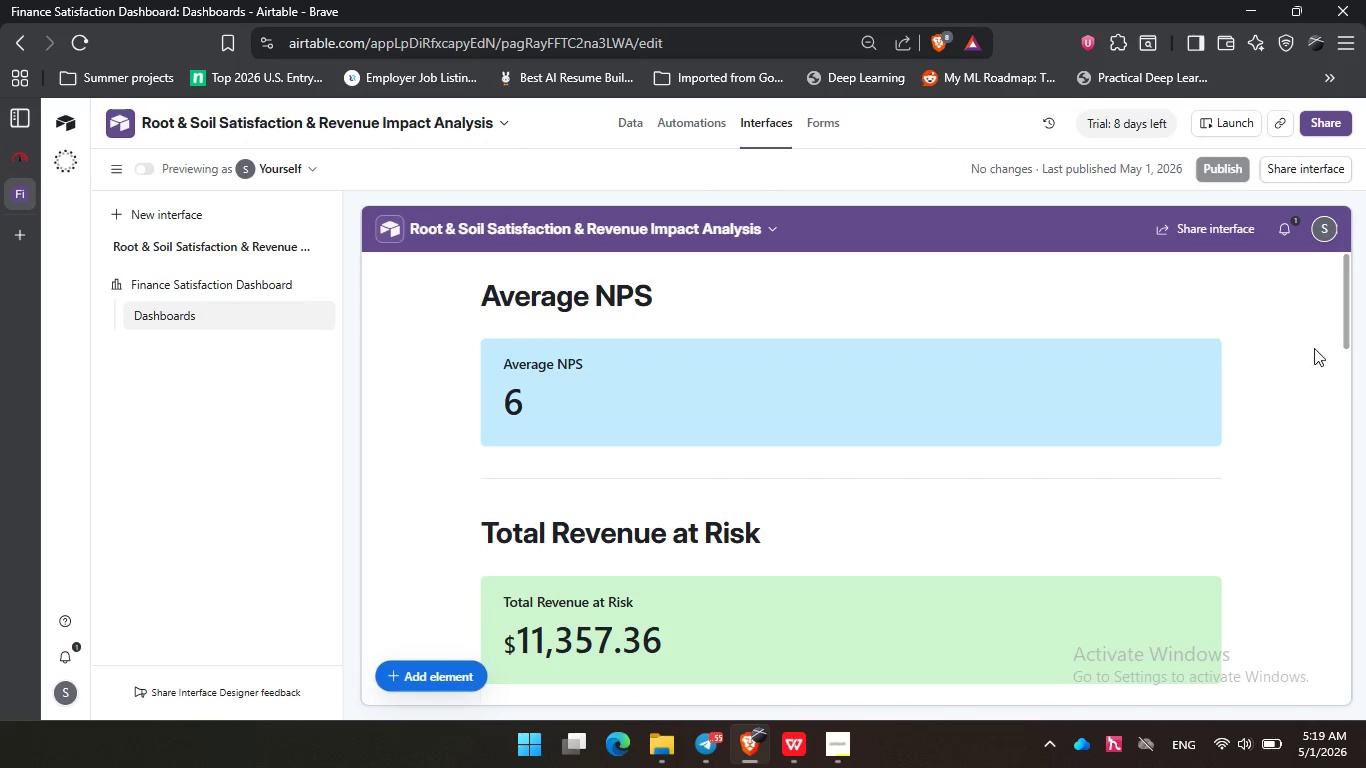 
left_click([1305, 342])
 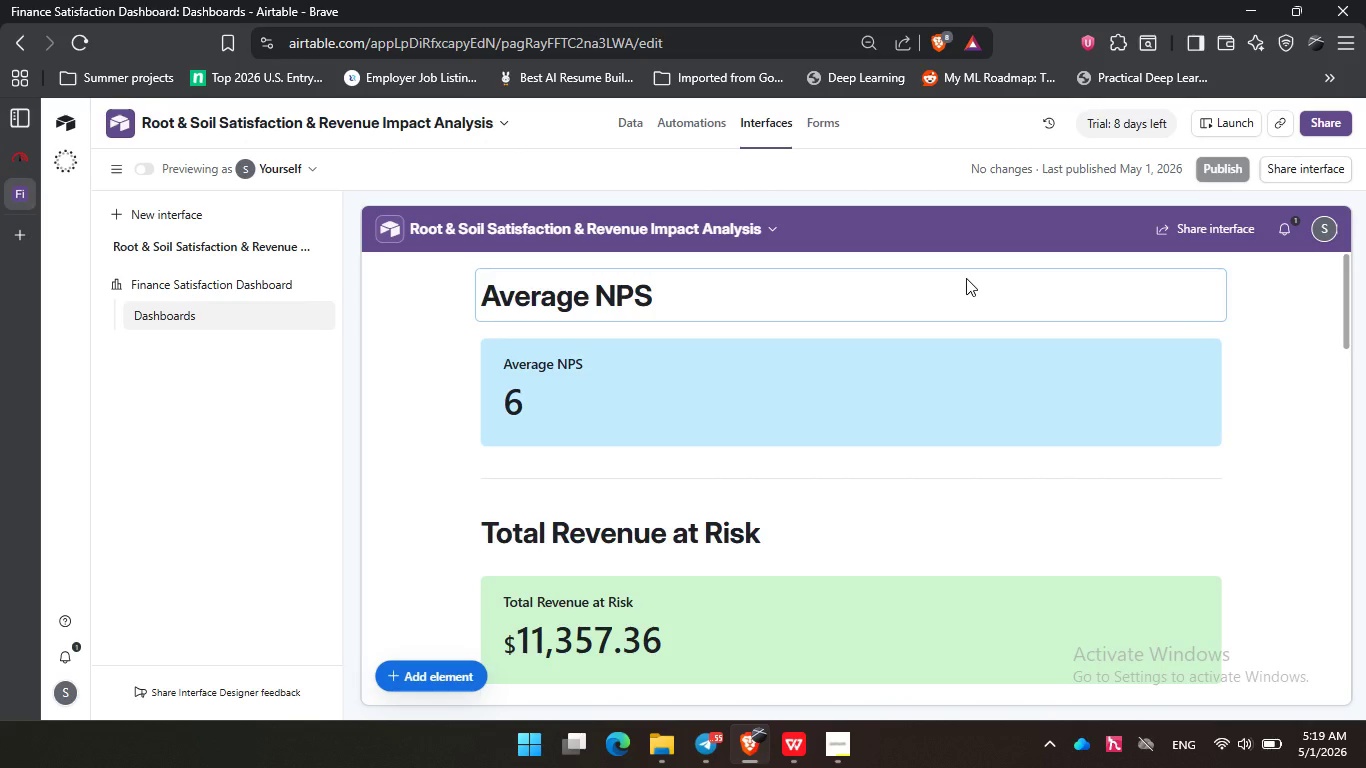 
left_click([966, 278])
 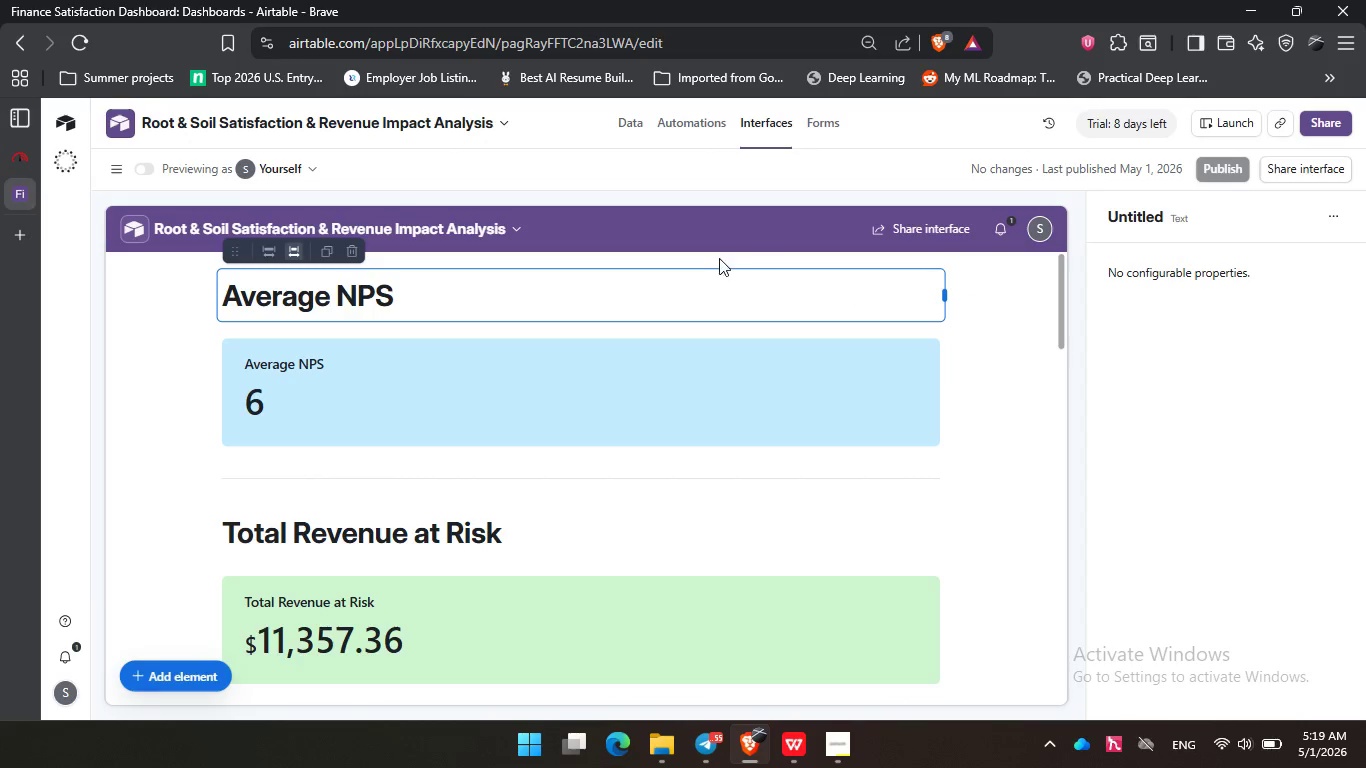 
left_click([702, 298])
 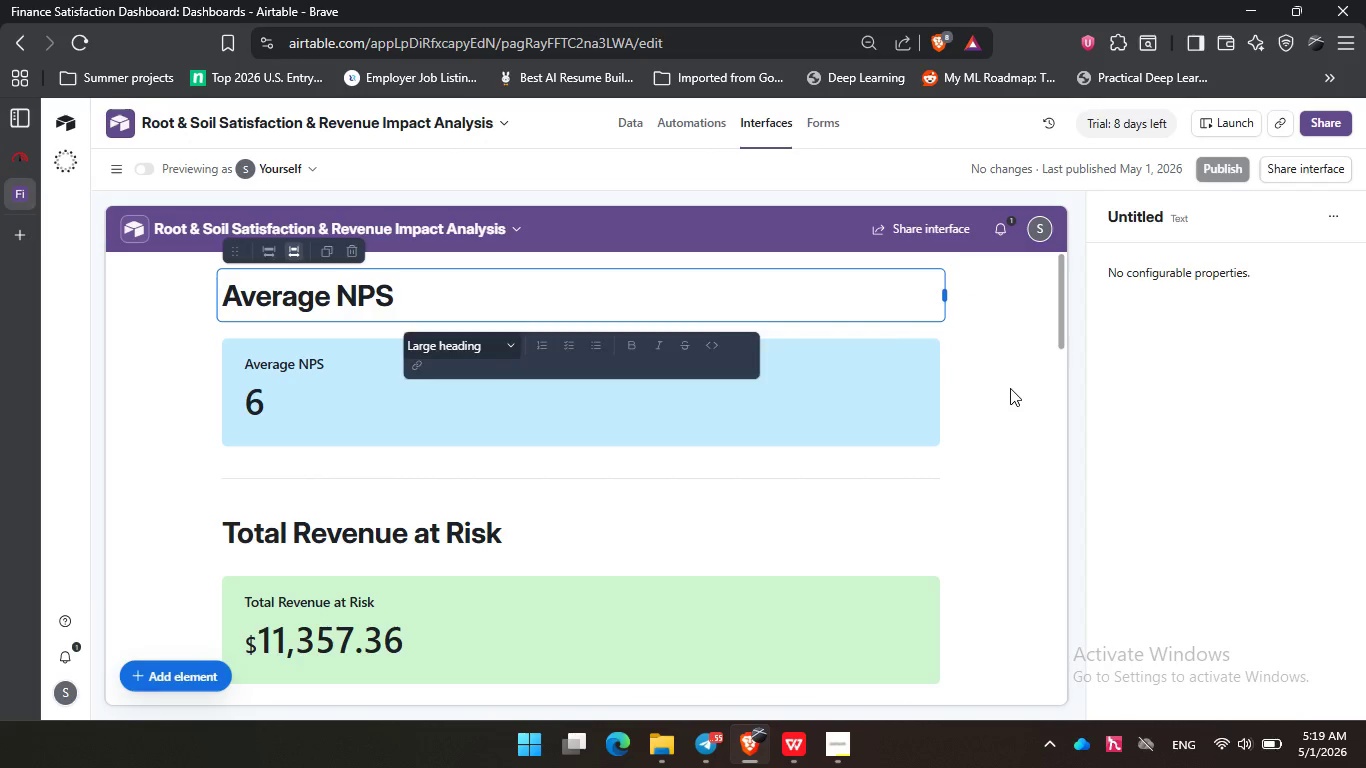 
left_click([1010, 388])
 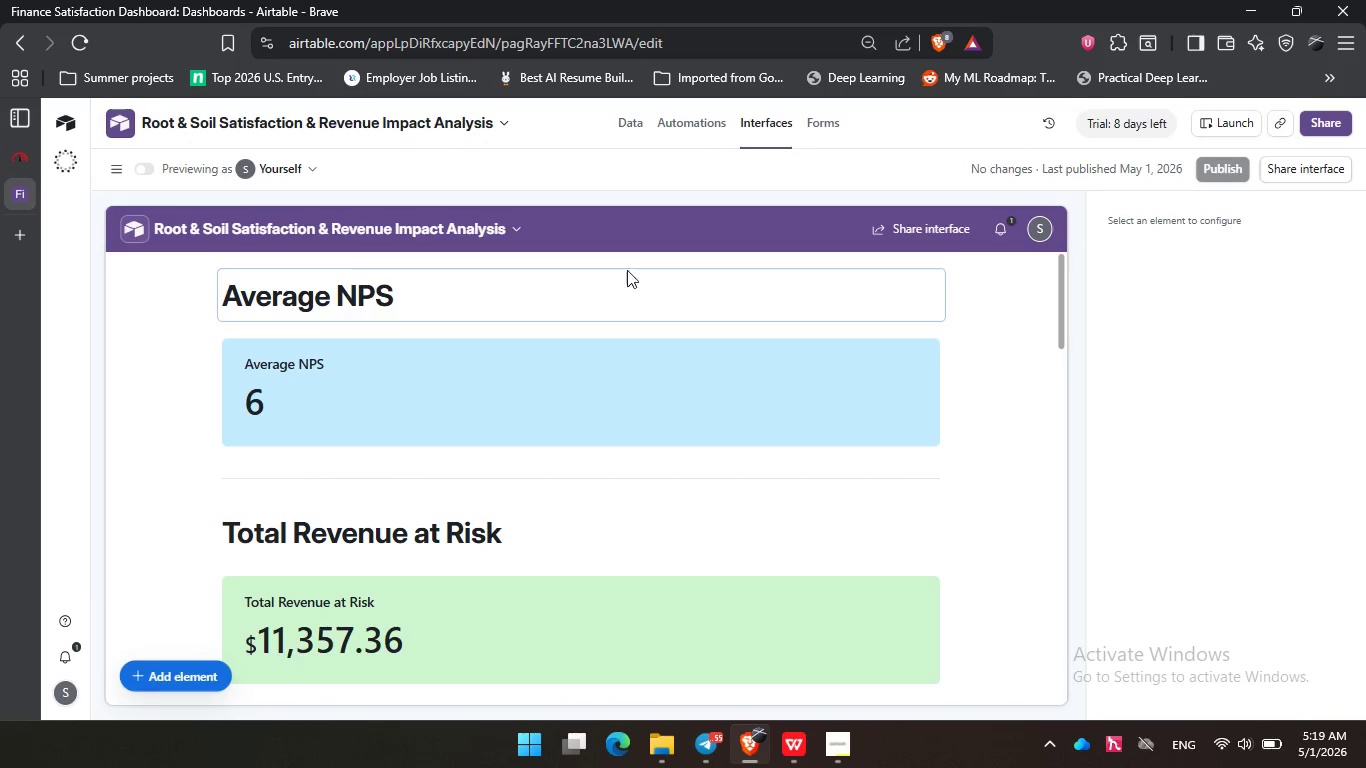 
left_click([609, 287])
 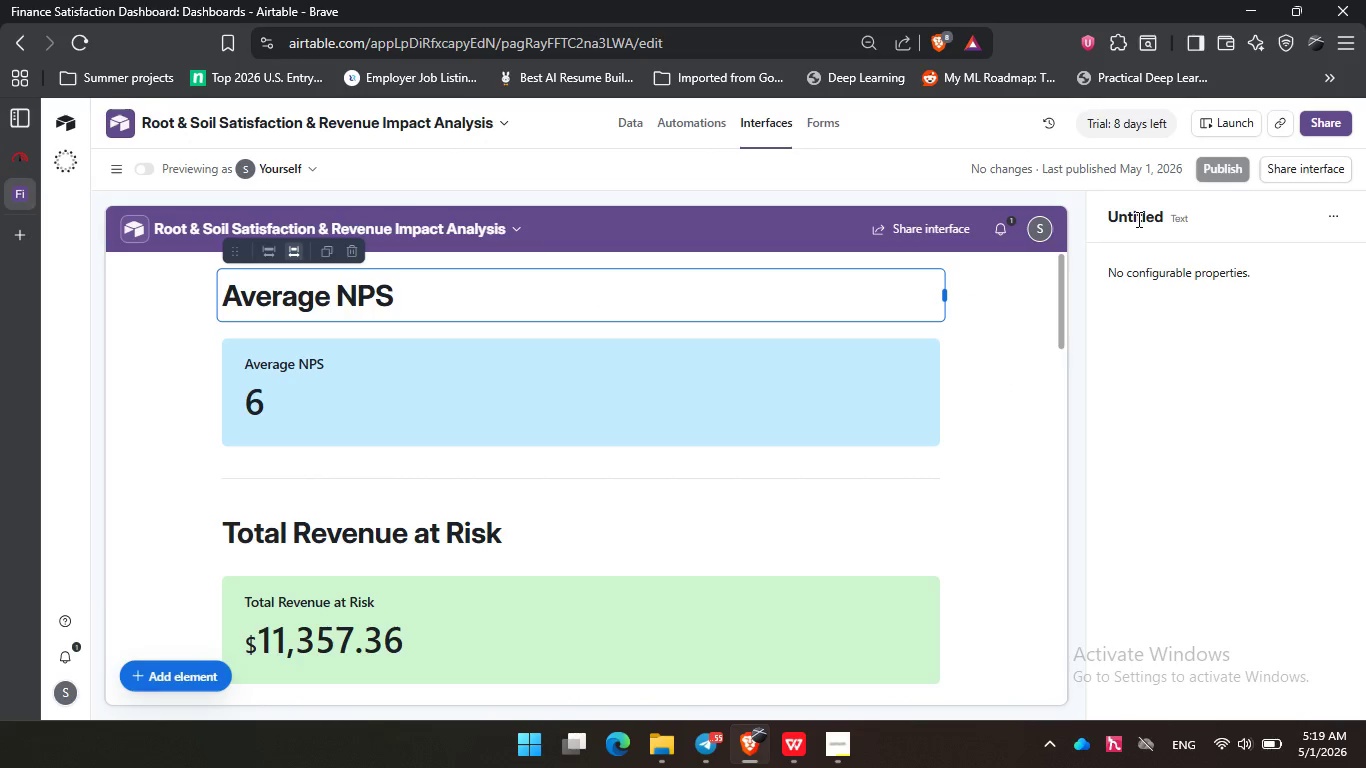 
left_click([1136, 219])
 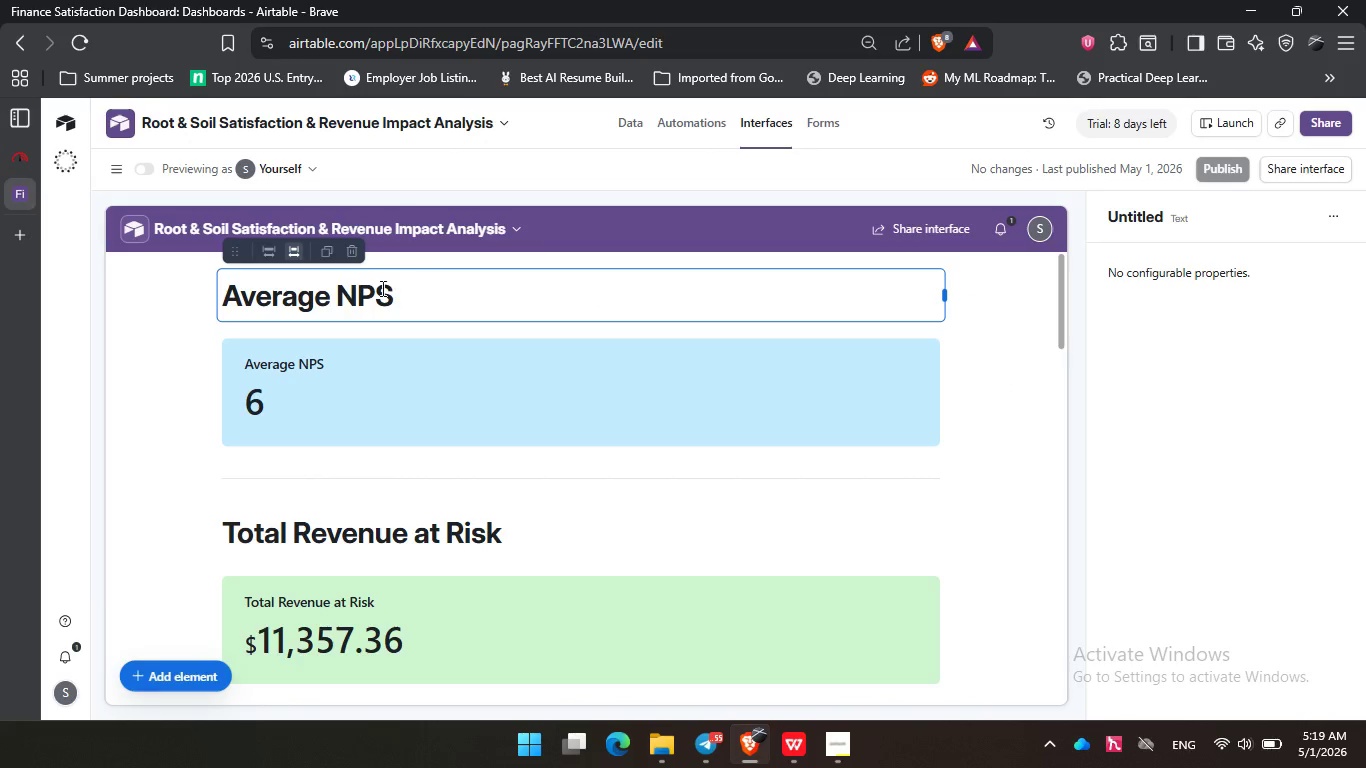 
left_click([336, 308])
 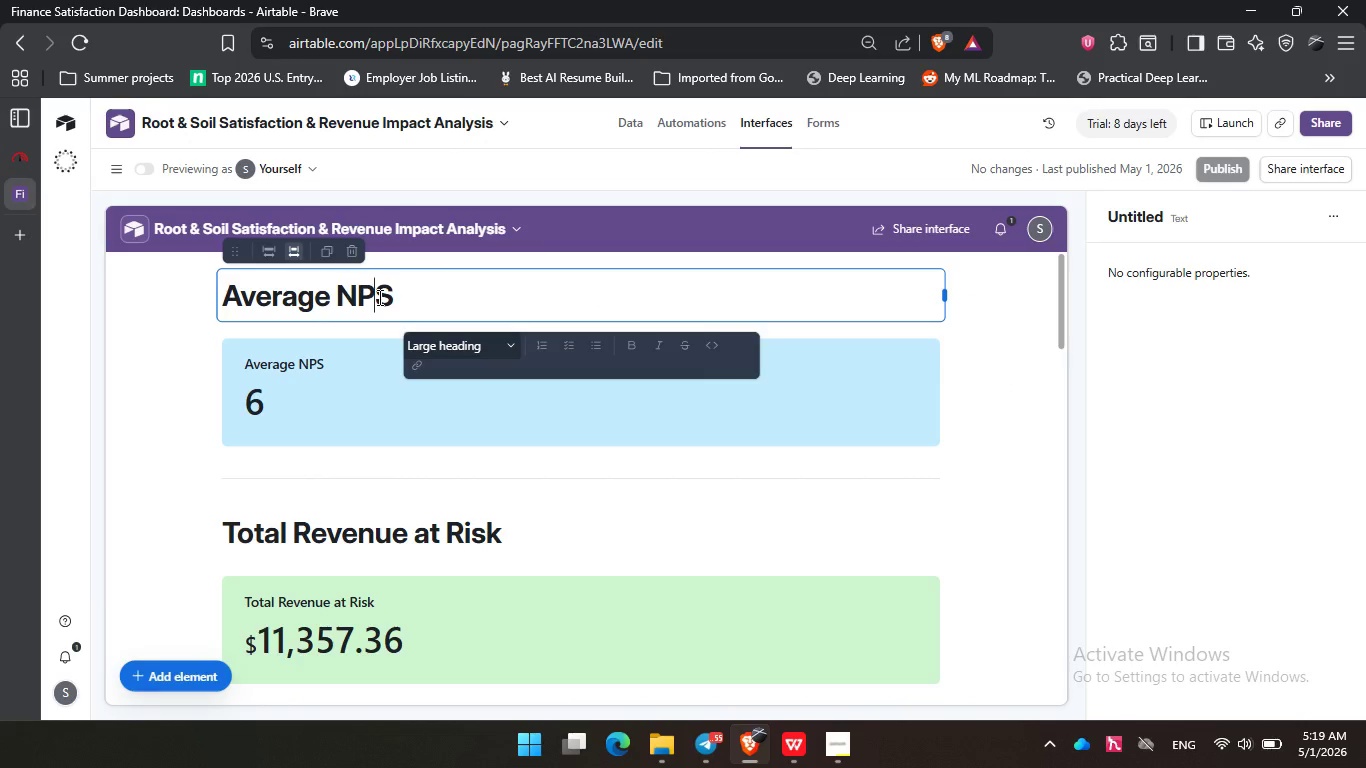 
left_click([378, 297])
 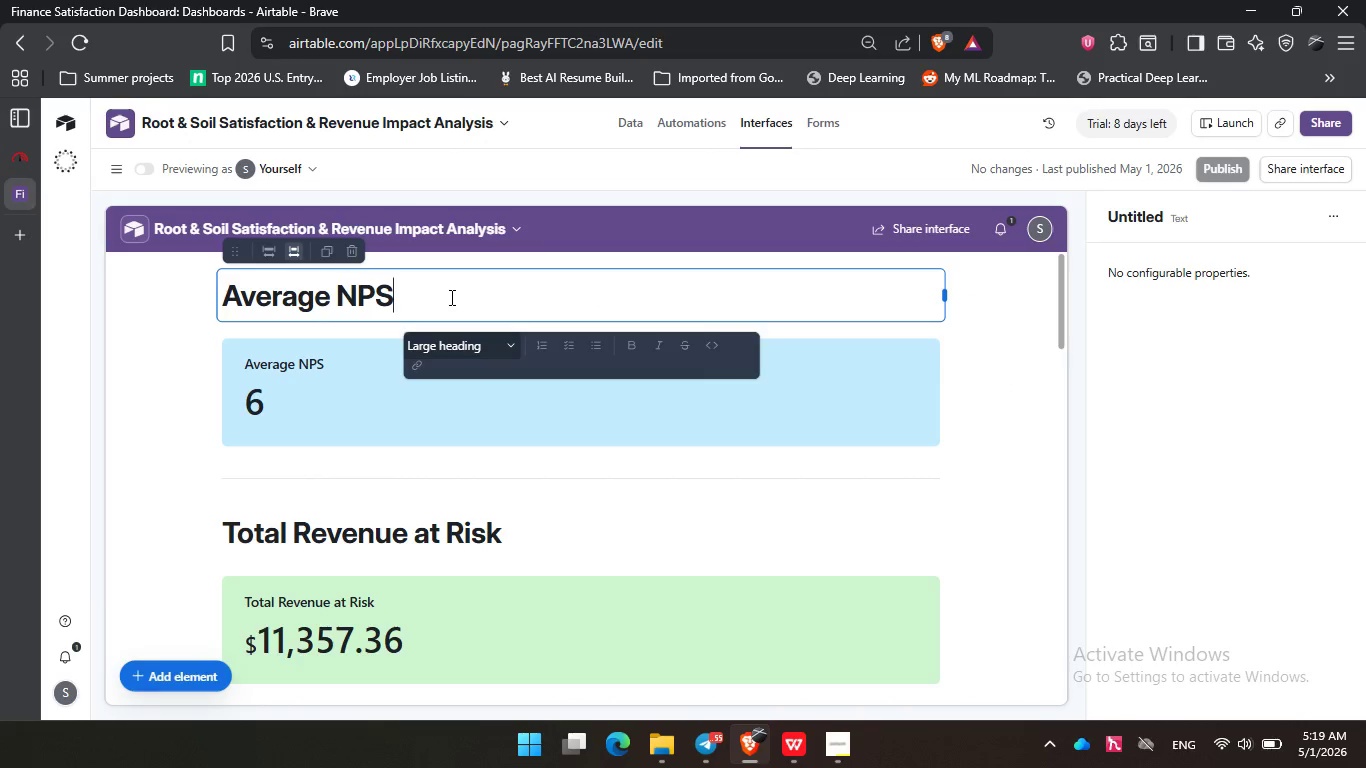 
left_click([450, 297])
 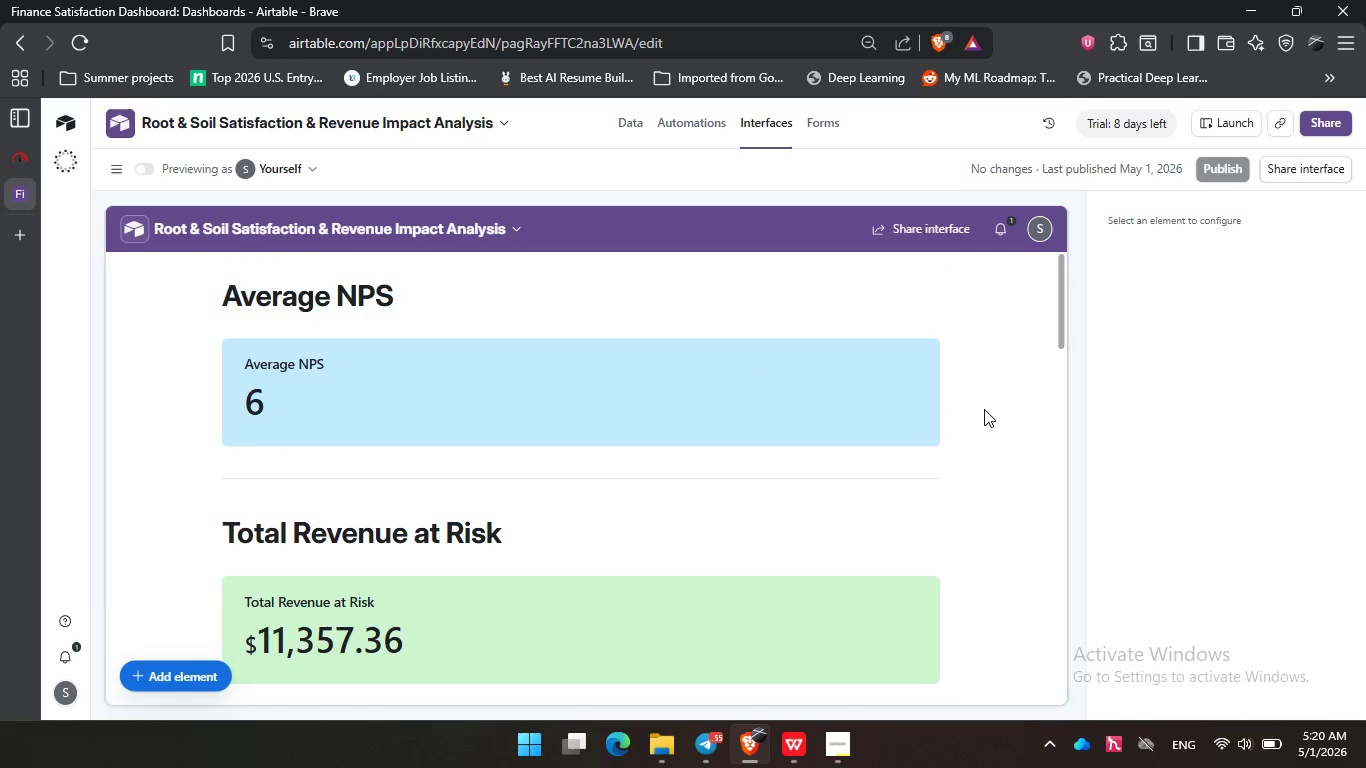 
wait(10.0)
 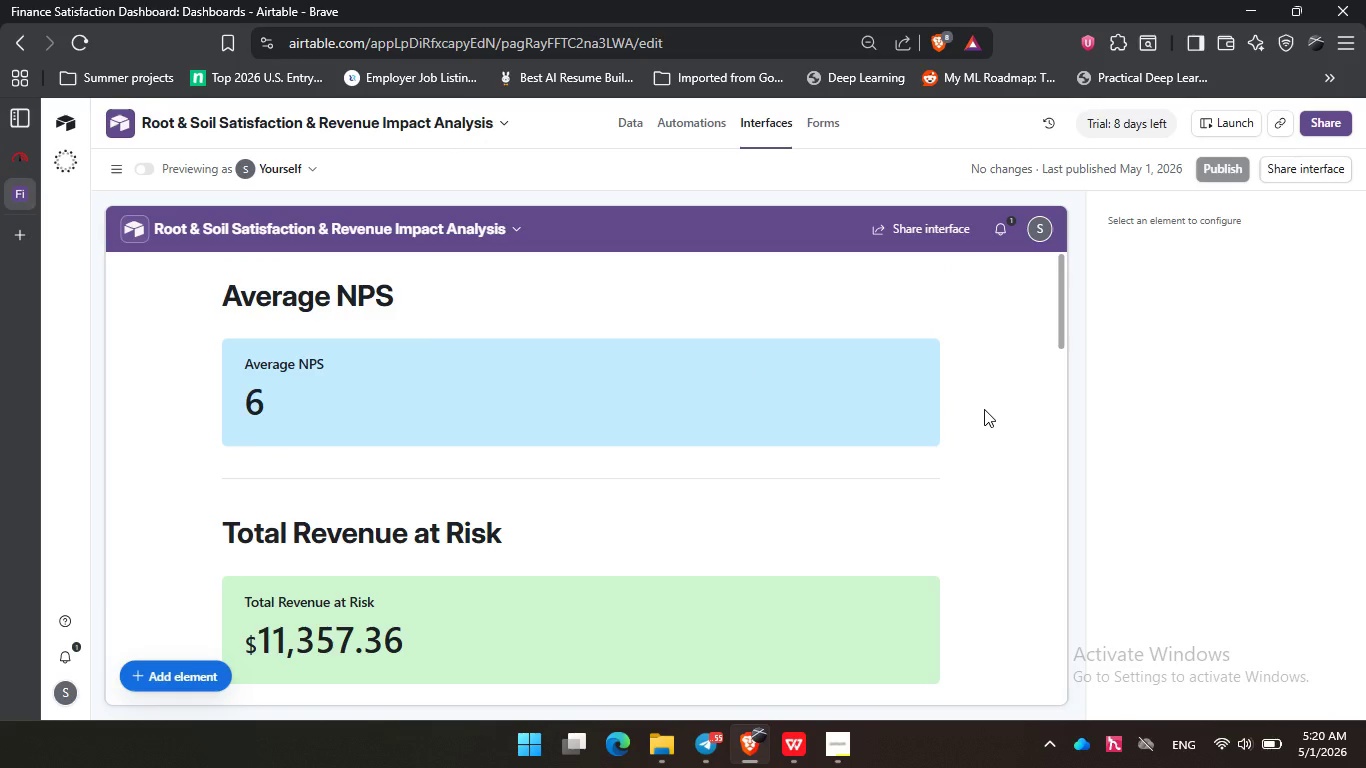 
left_click([827, 754])